 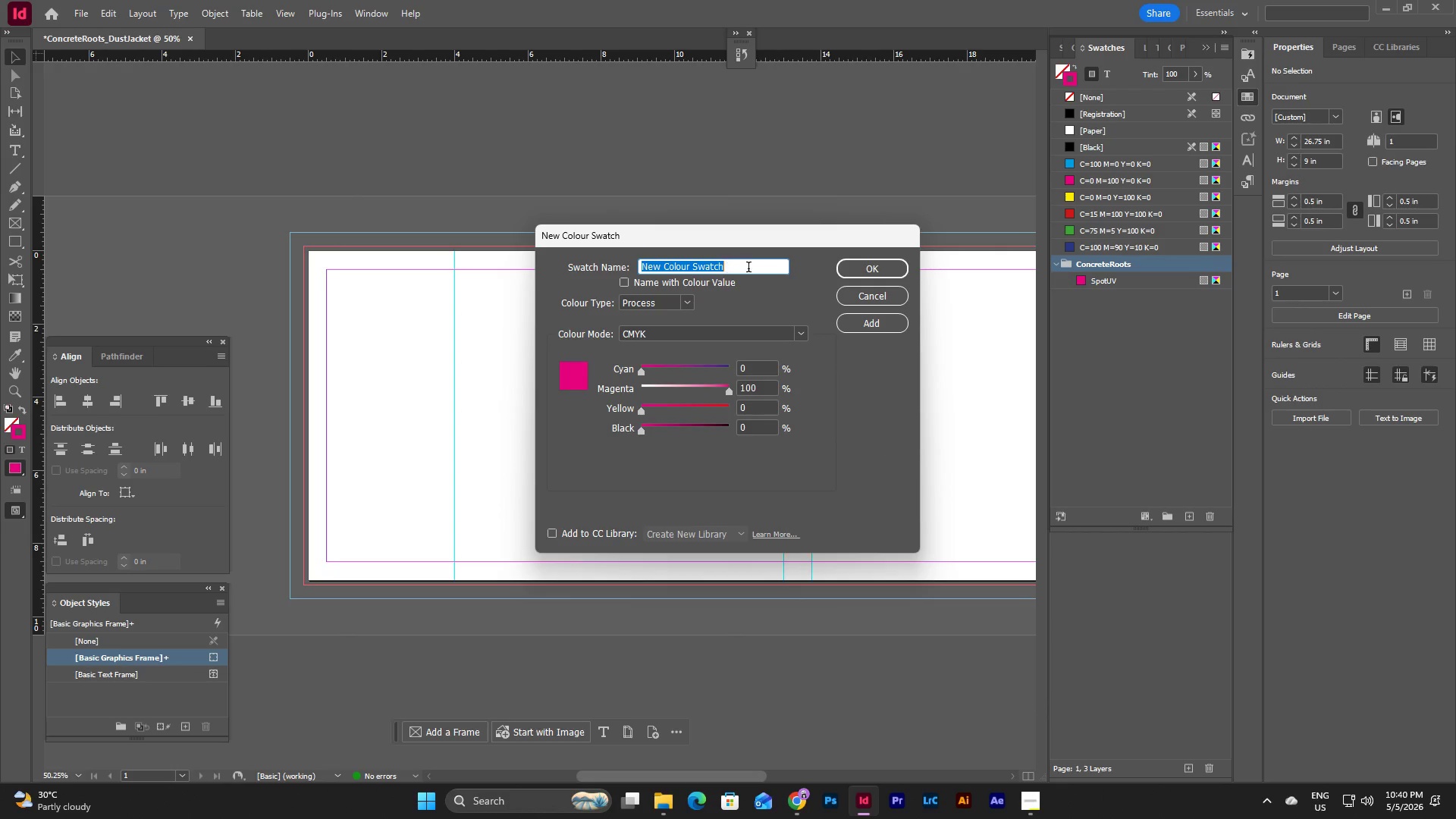 
type(Deep Botanical Green )
key(Backspace)
 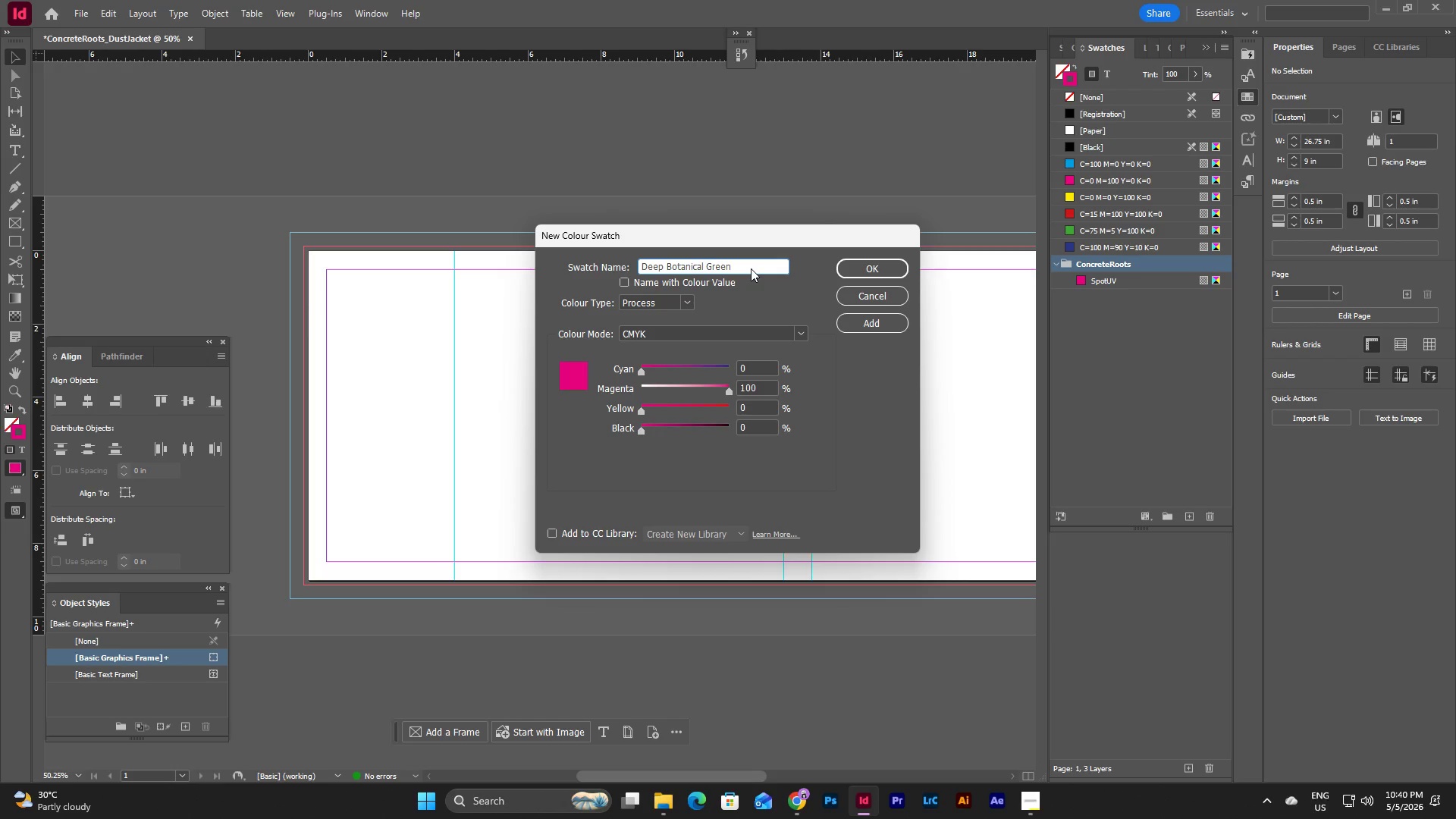 
left_click_drag(start_coordinate=[751, 364], to_coordinate=[711, 369])
 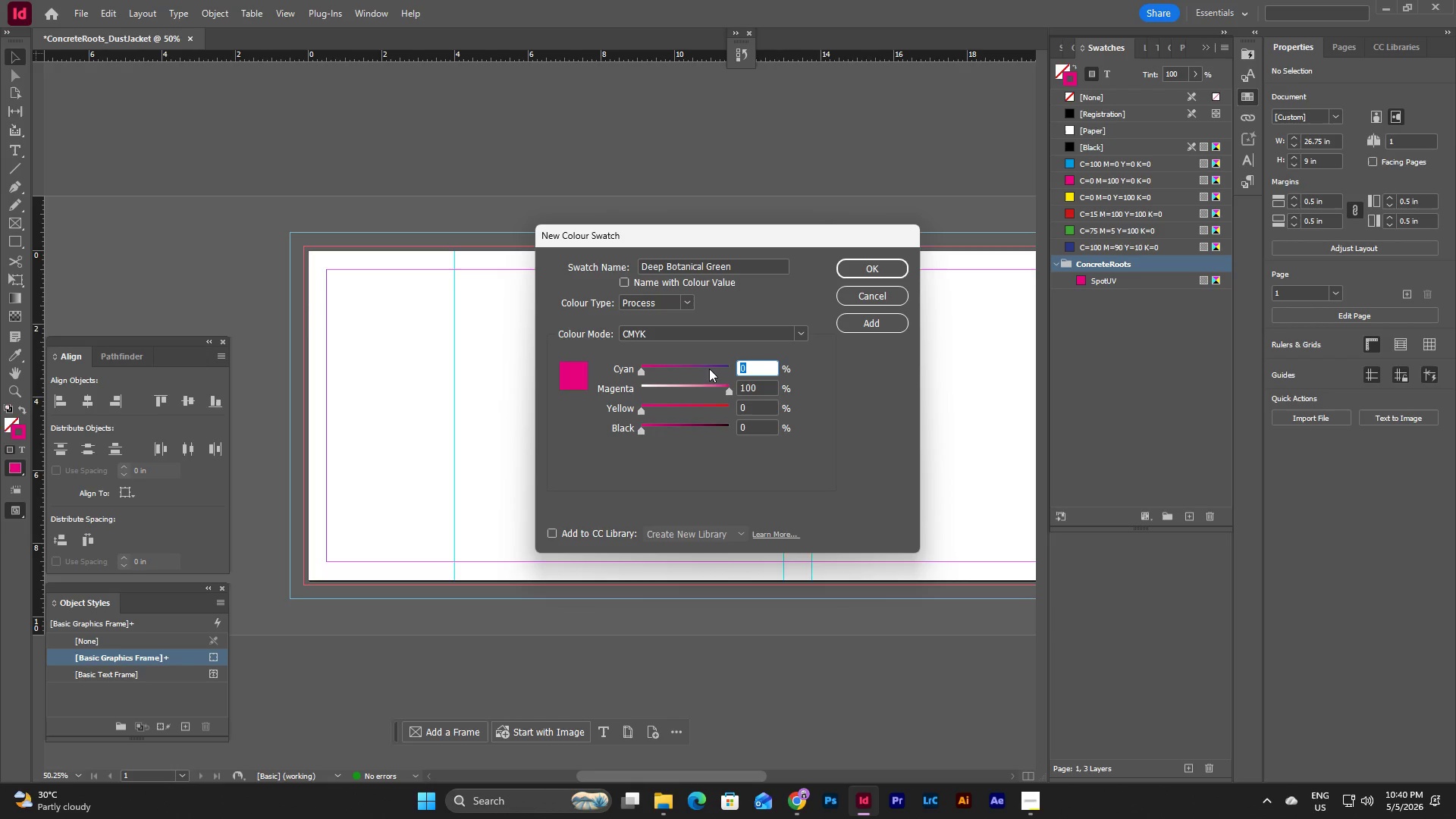 
key(Numpad8)
 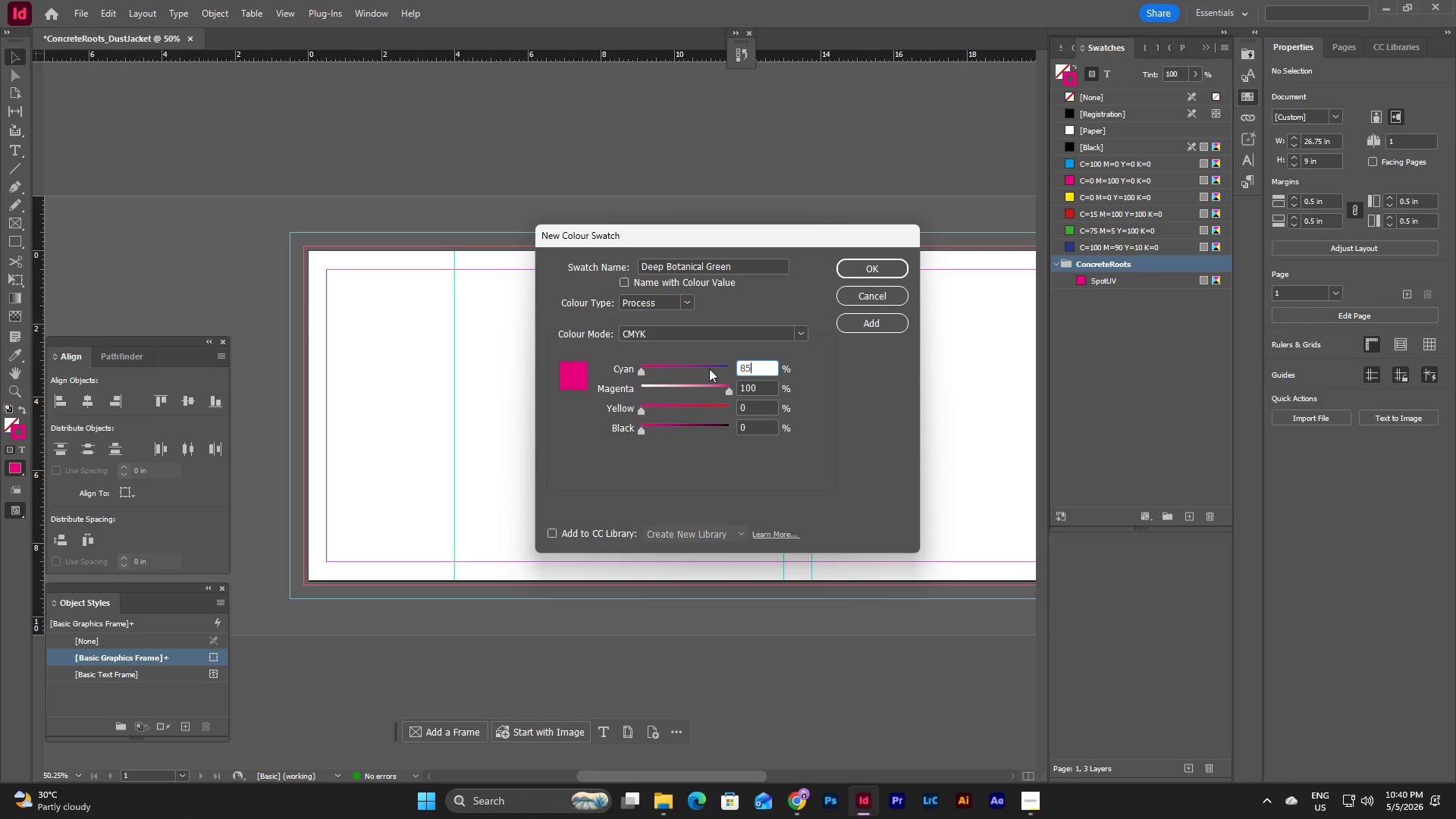 
key(Numpad5)
 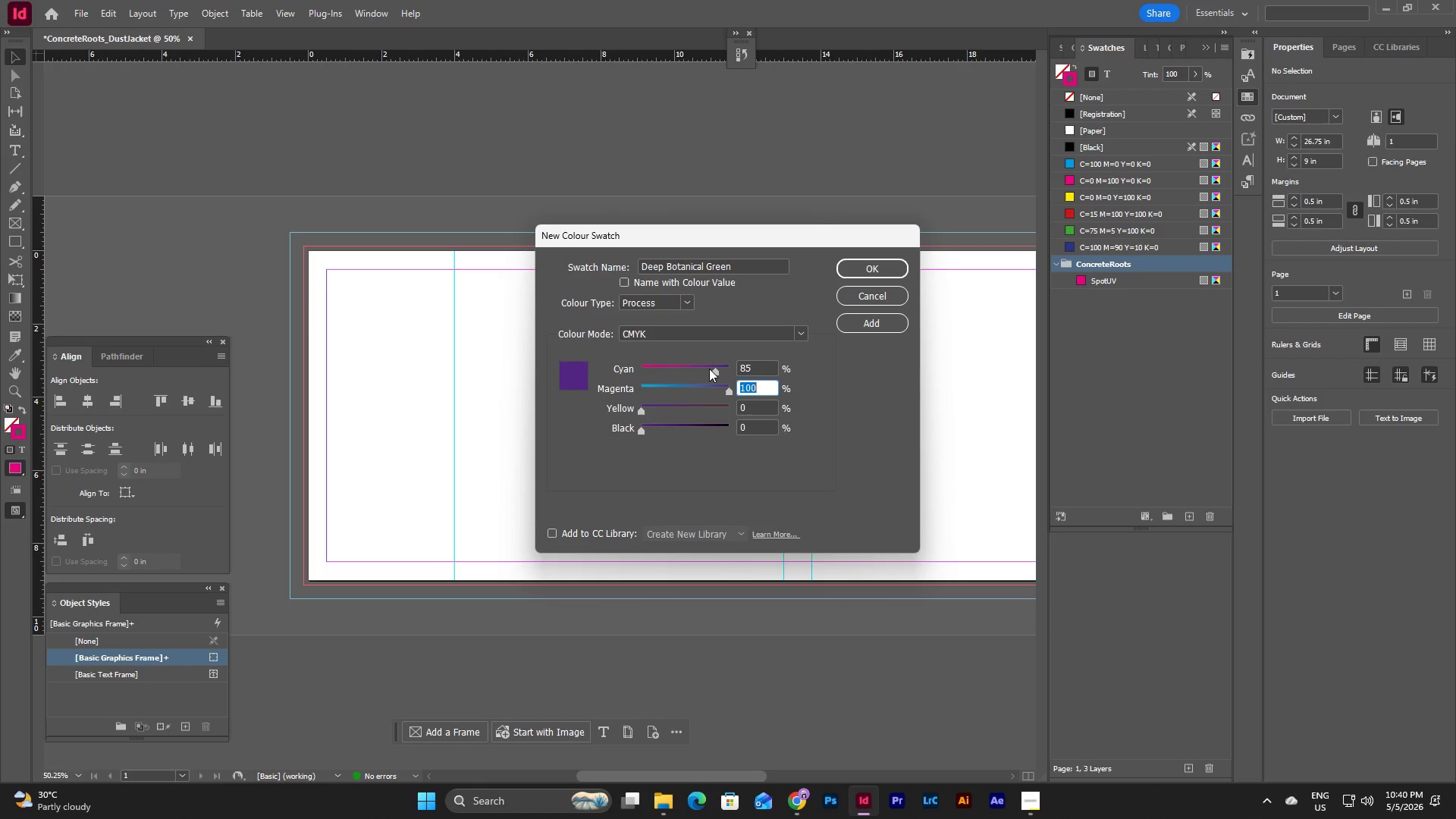 
key(Tab)
 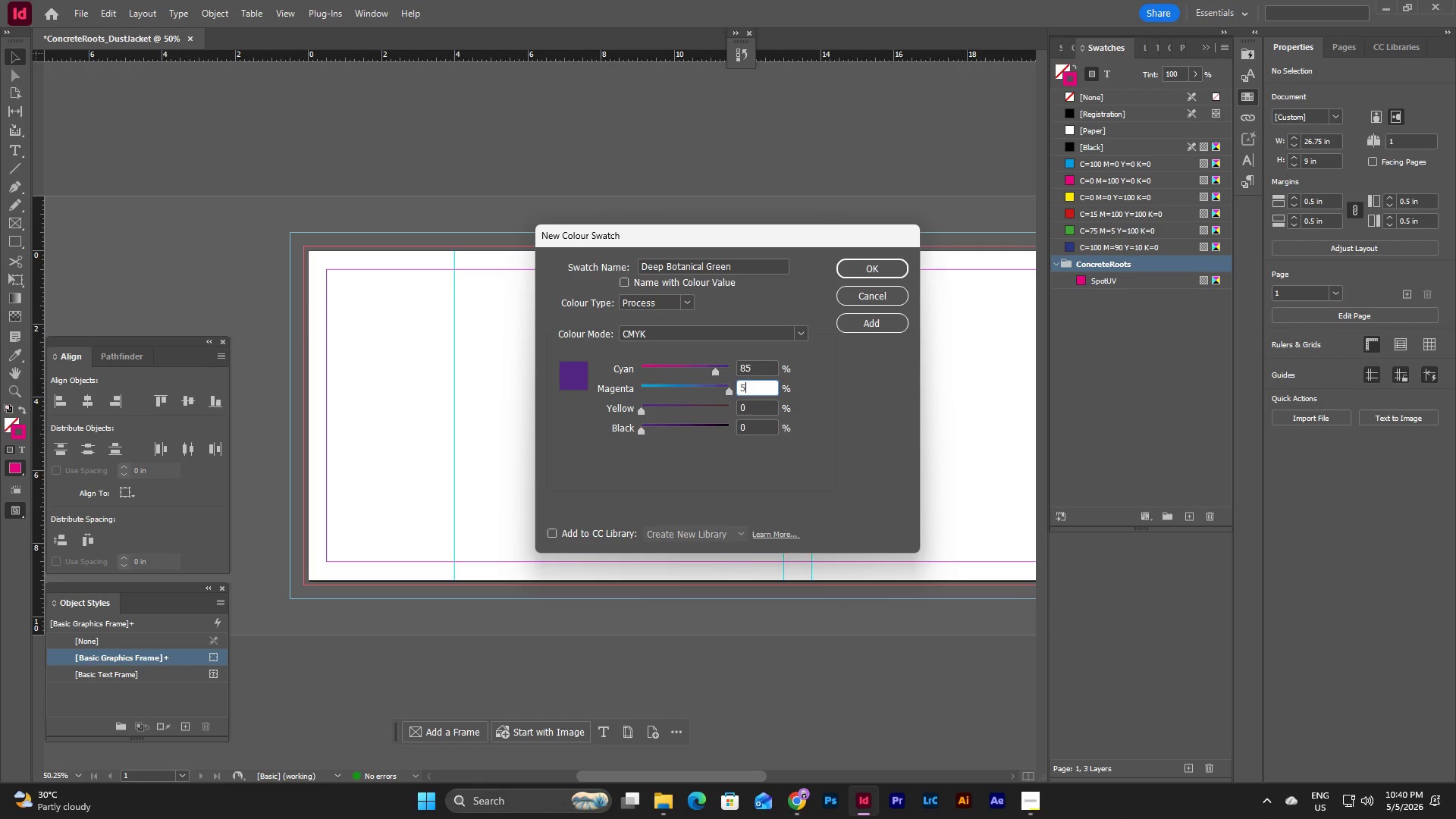 
key(Numpad5)
 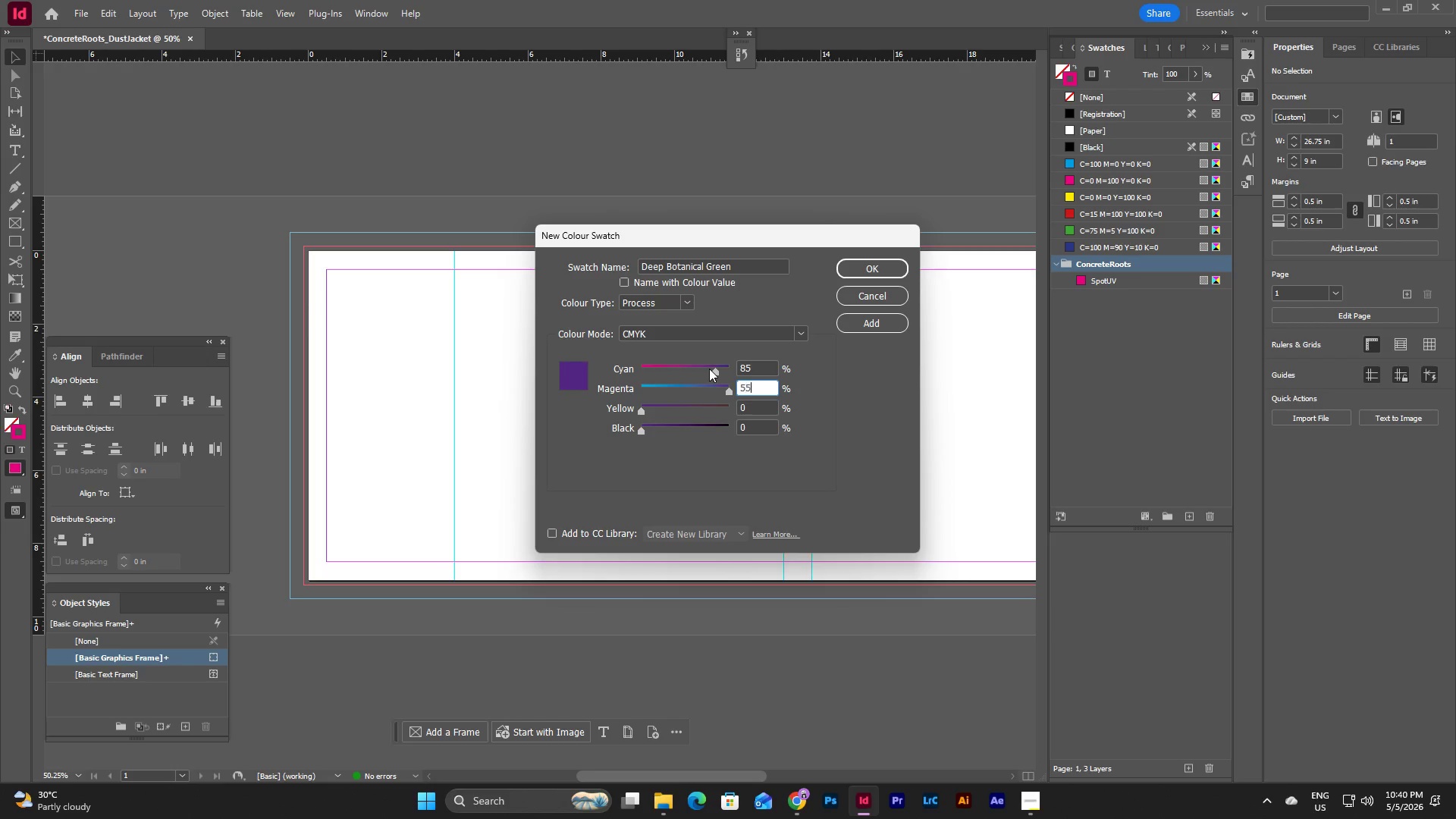 
key(Numpad5)
 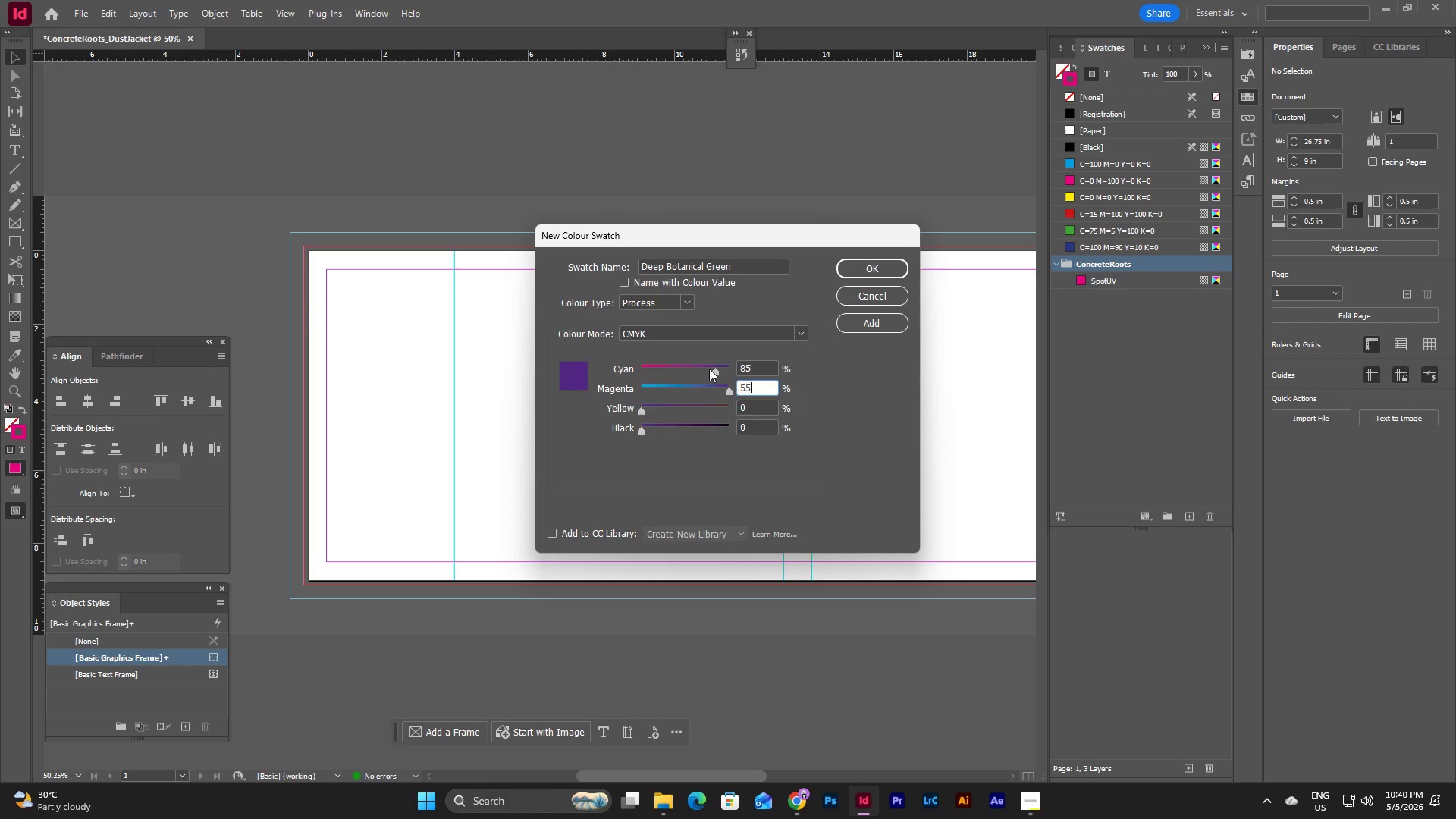 
key(Tab)
 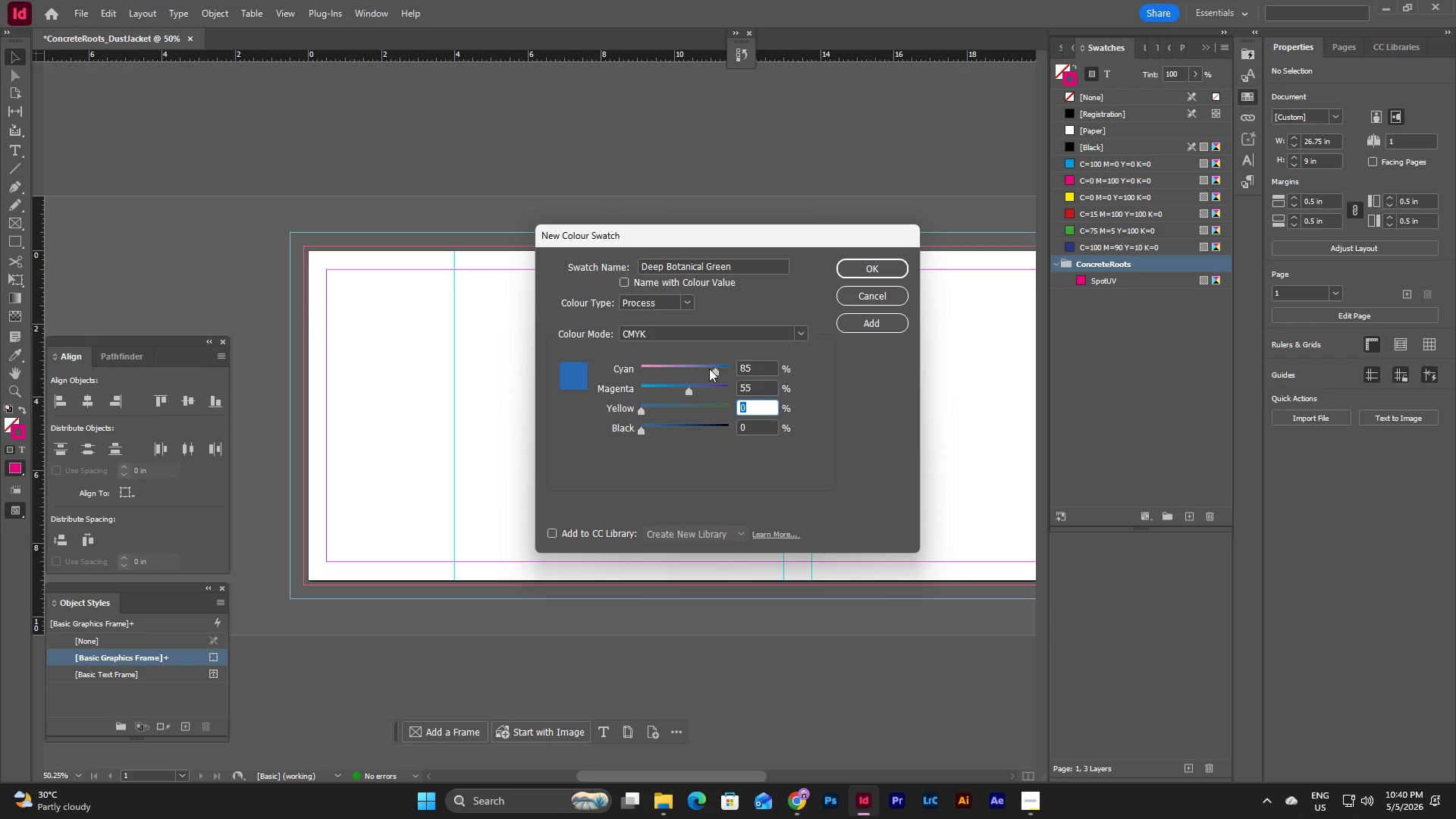 
key(Numpad7)
 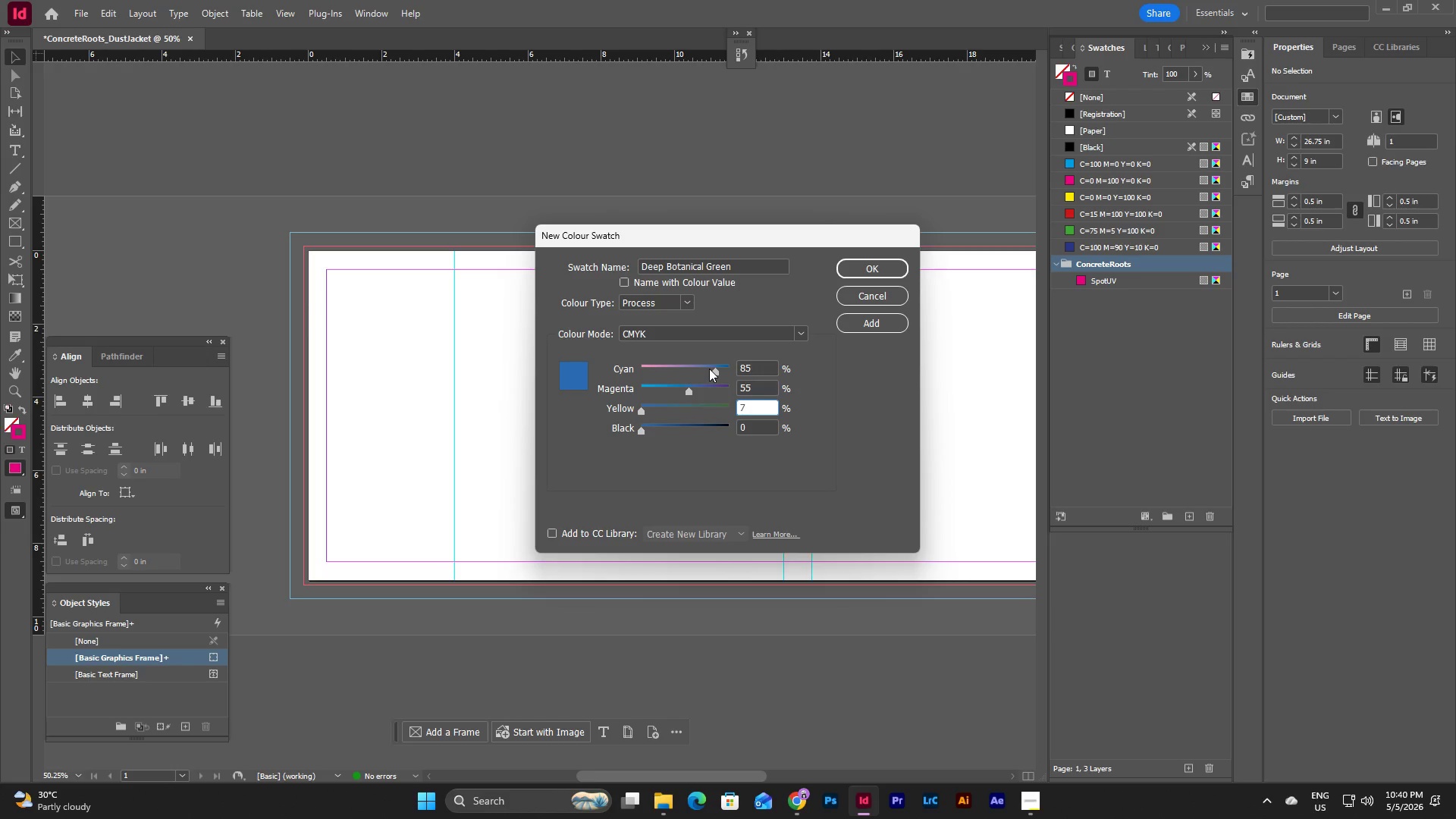 
key(Numpad5)
 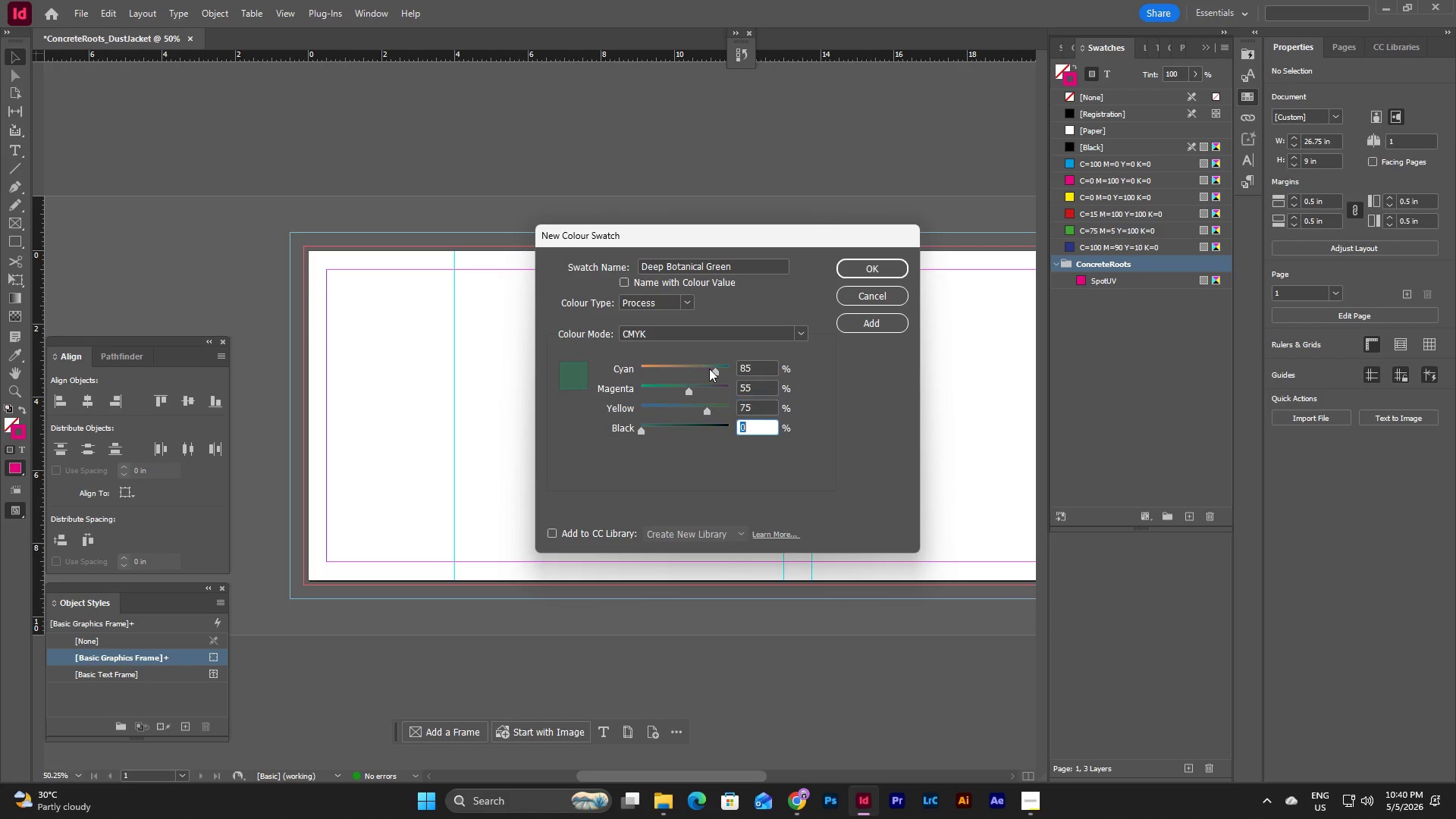 
key(Tab)